 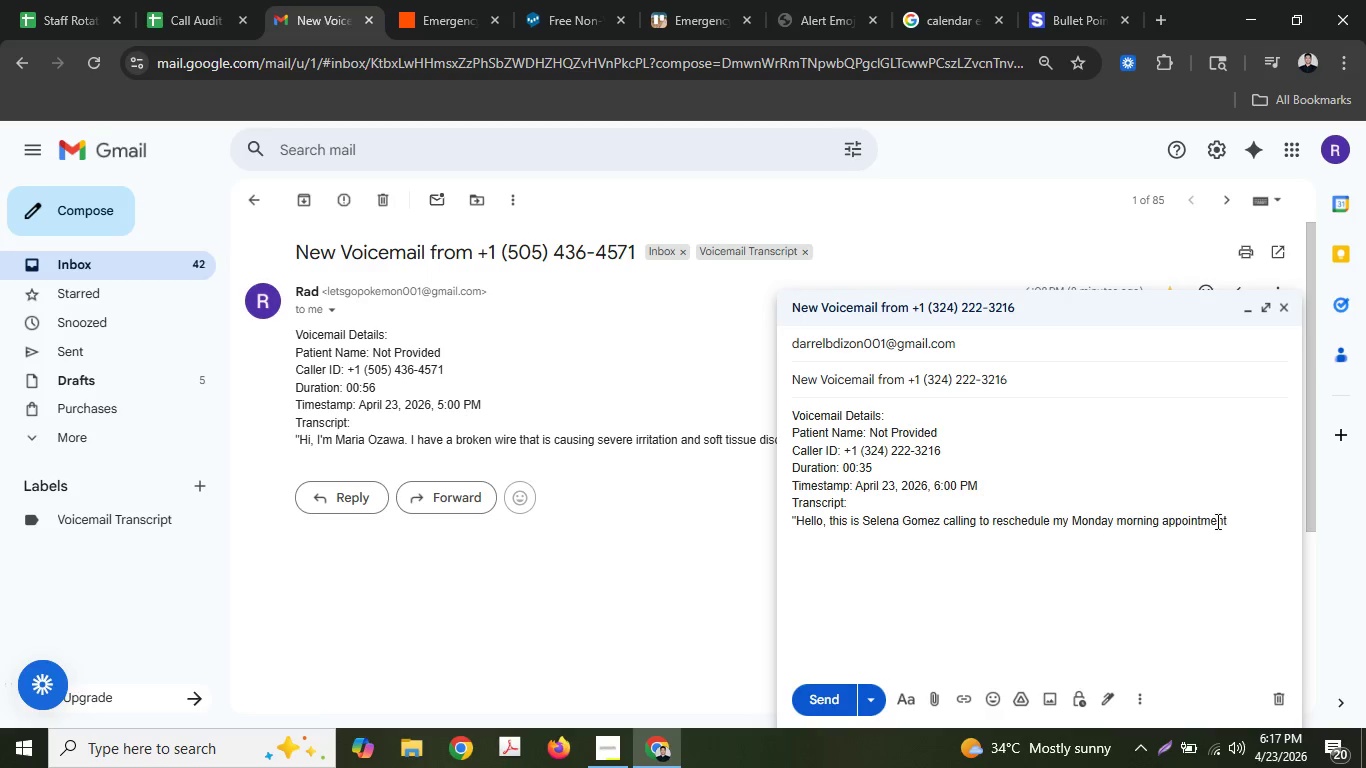 
key(Period)
 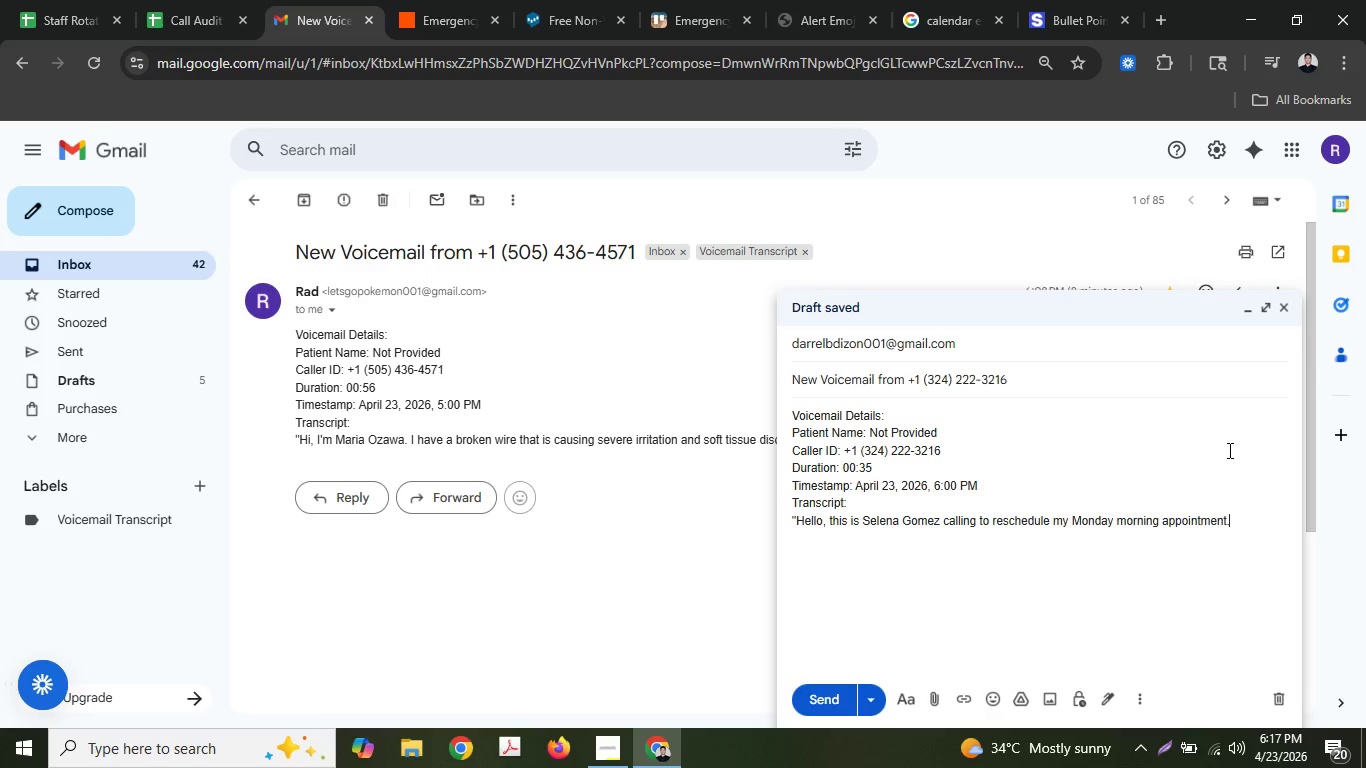 
type( I have a conflict)
 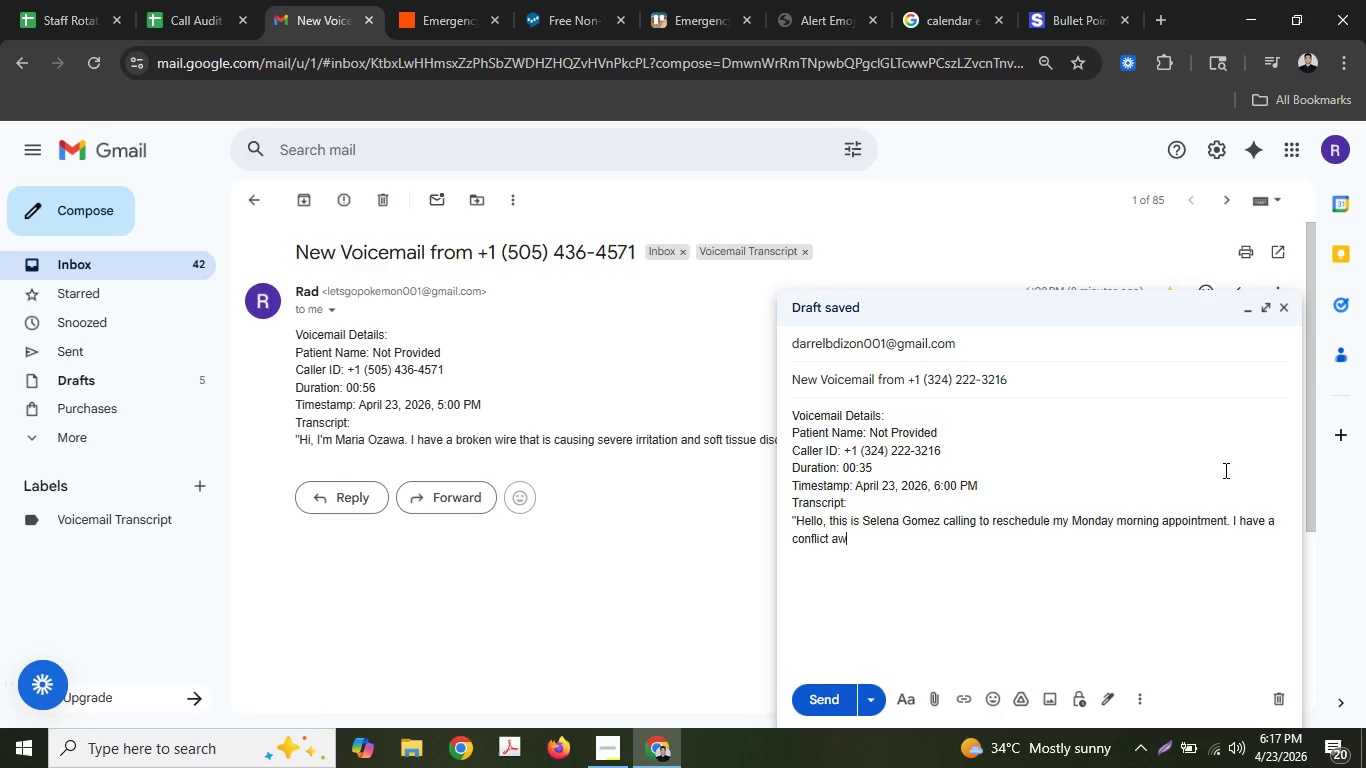 
 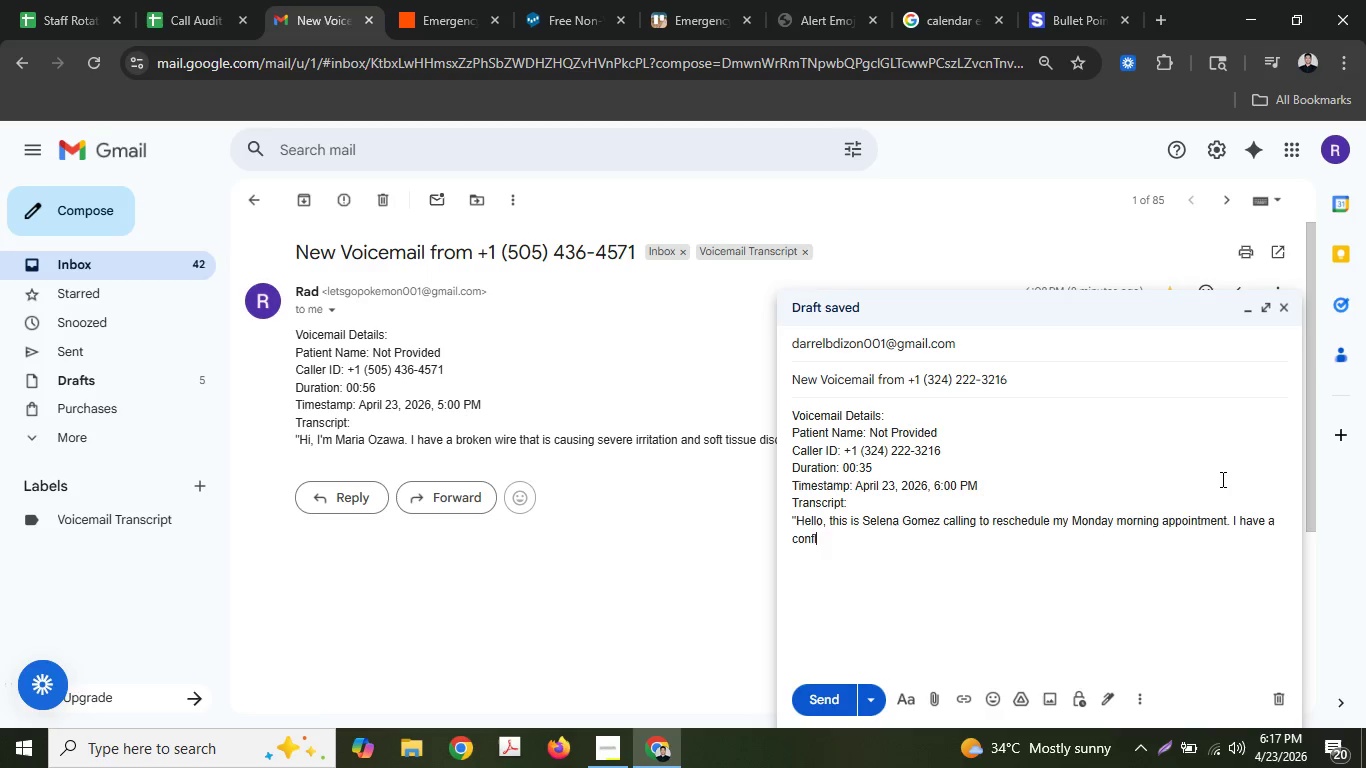 
type( aw)
key(Backspace)
type(t work and would)
 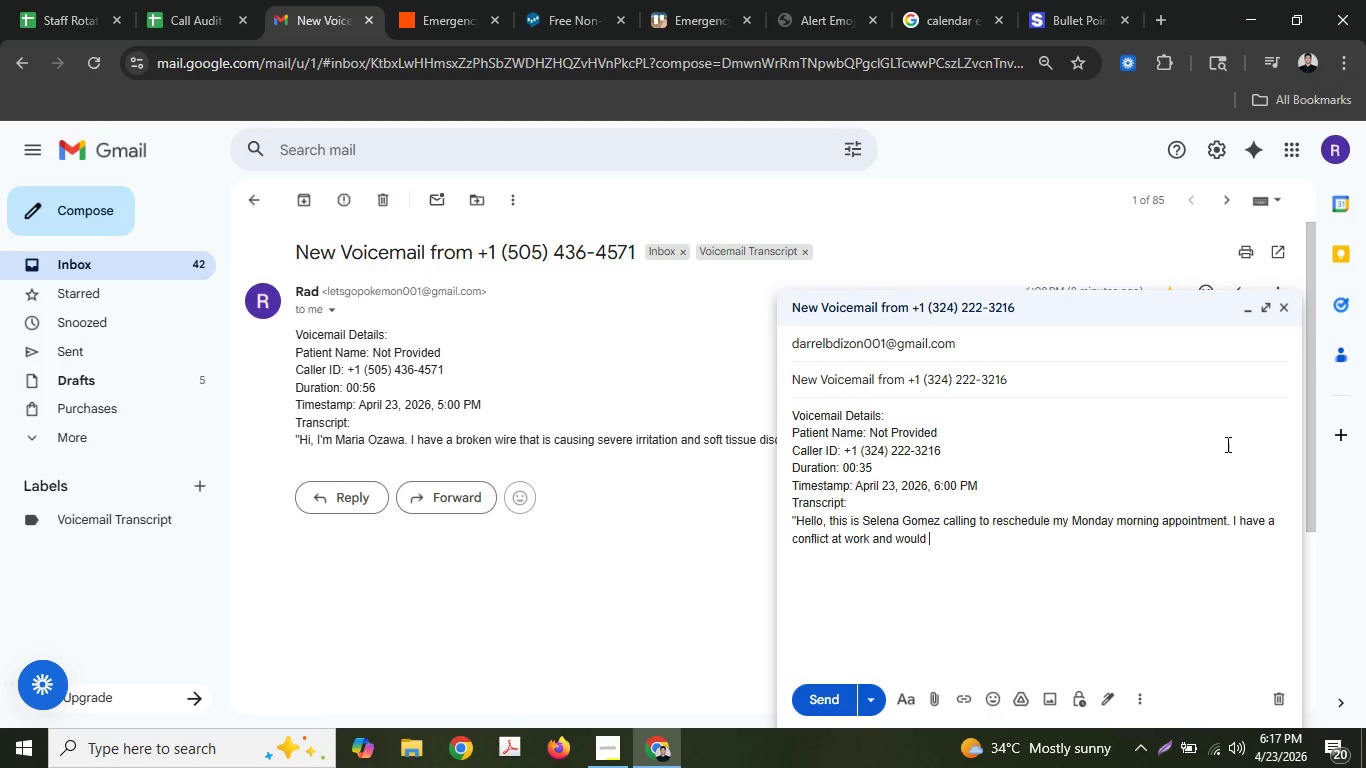 
type( like to move it to We)
 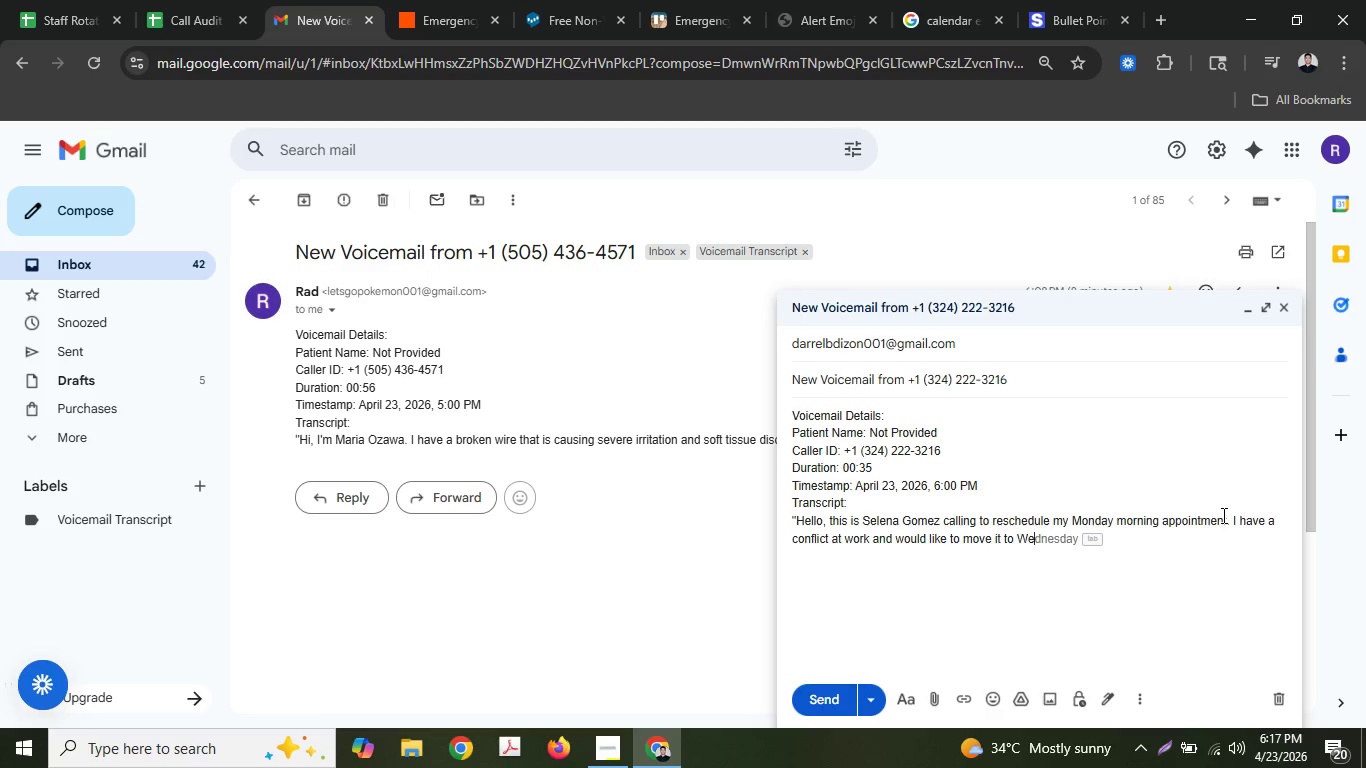 
type(d)
key(Tab)
type( if p)
key(Tab)
type(.)
 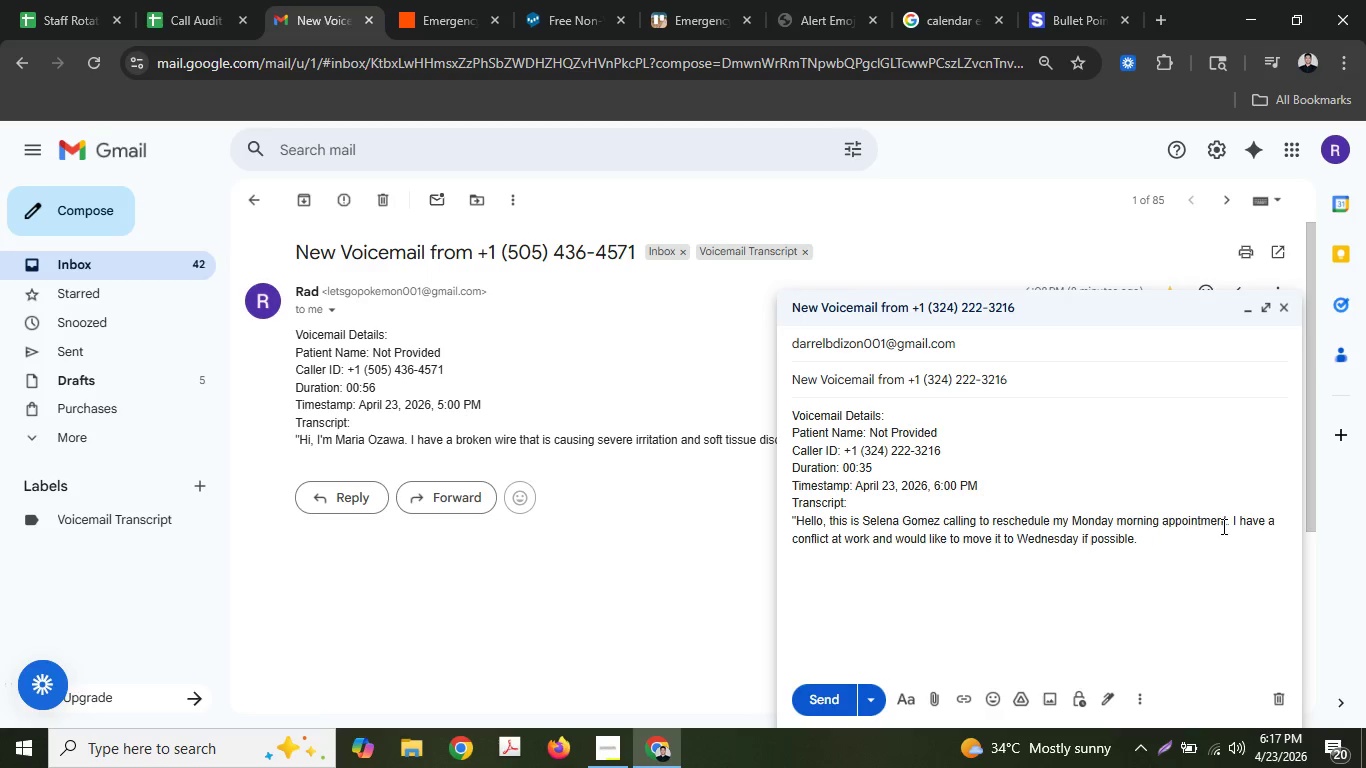 
type( Also, )
 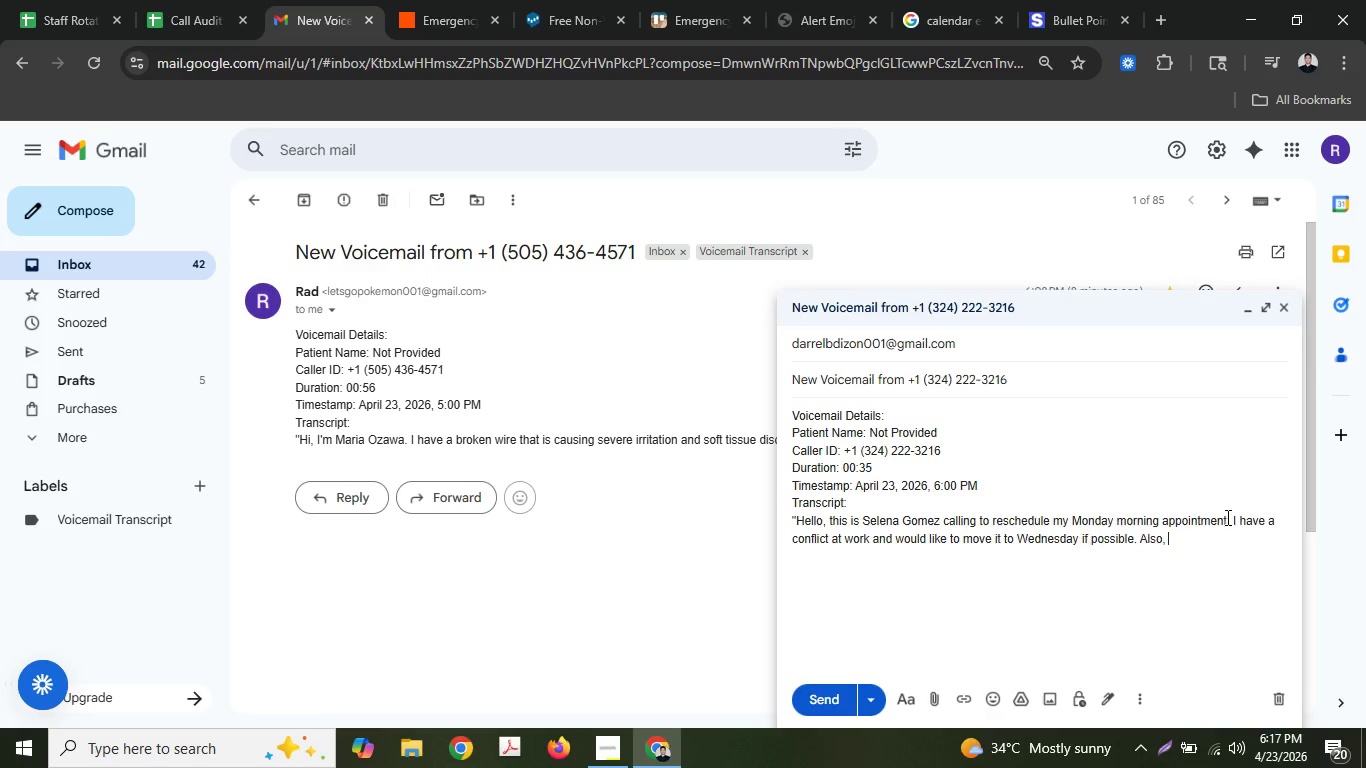 
type(I have a ques)
 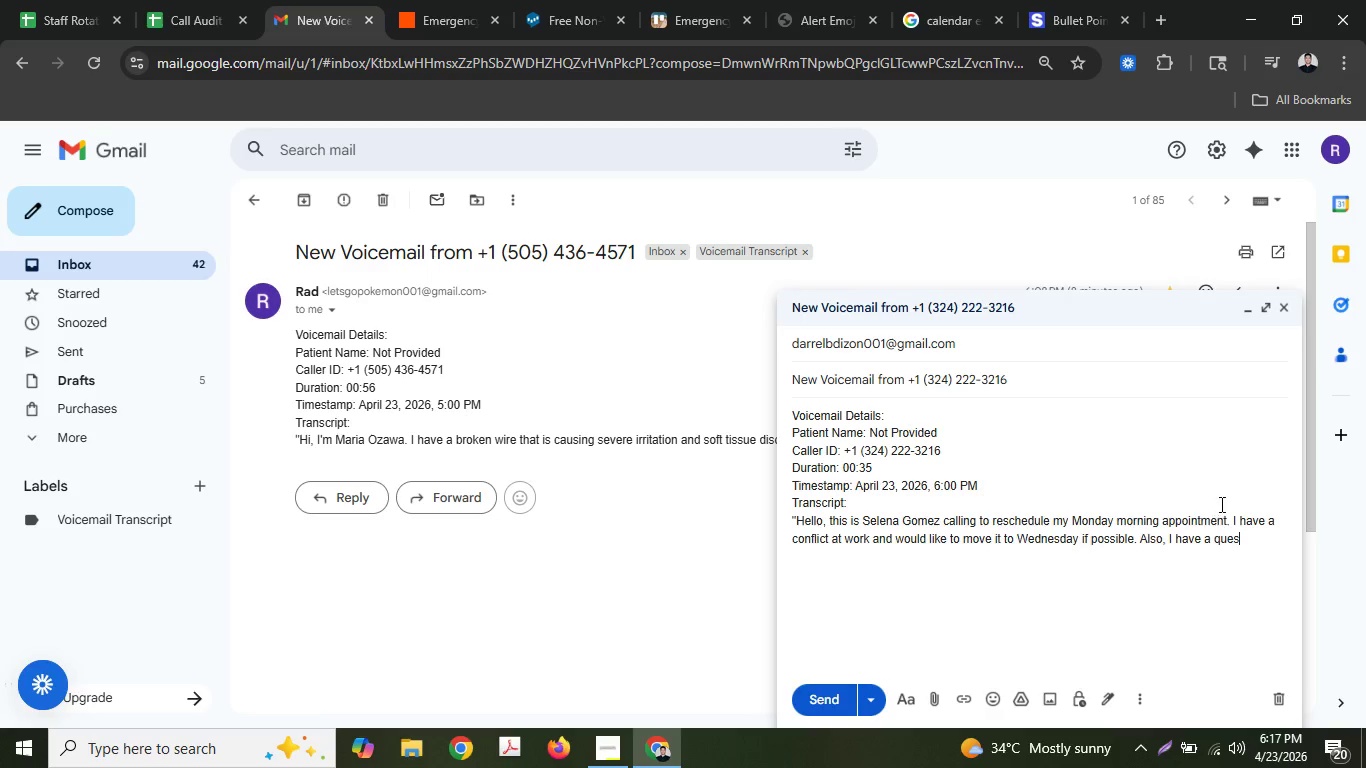 
type(tion )
 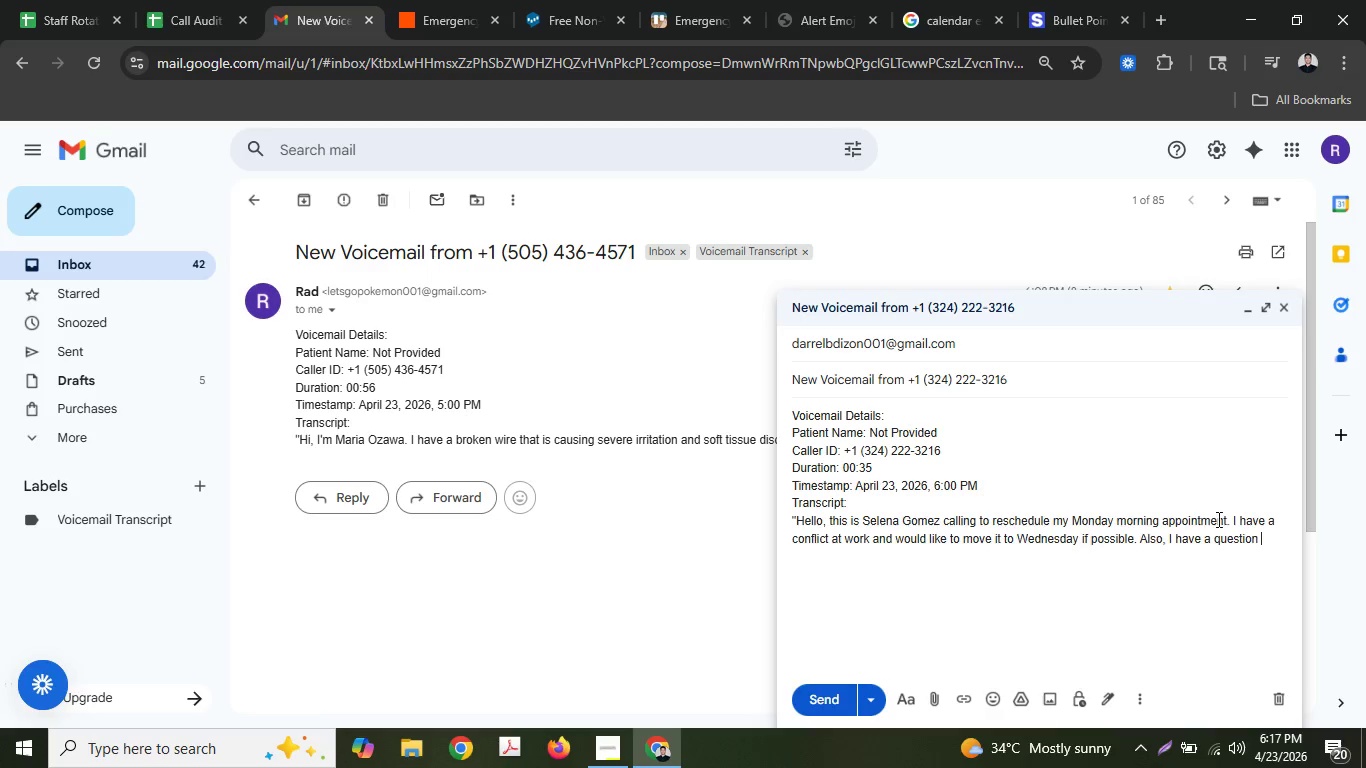 
type(about)
 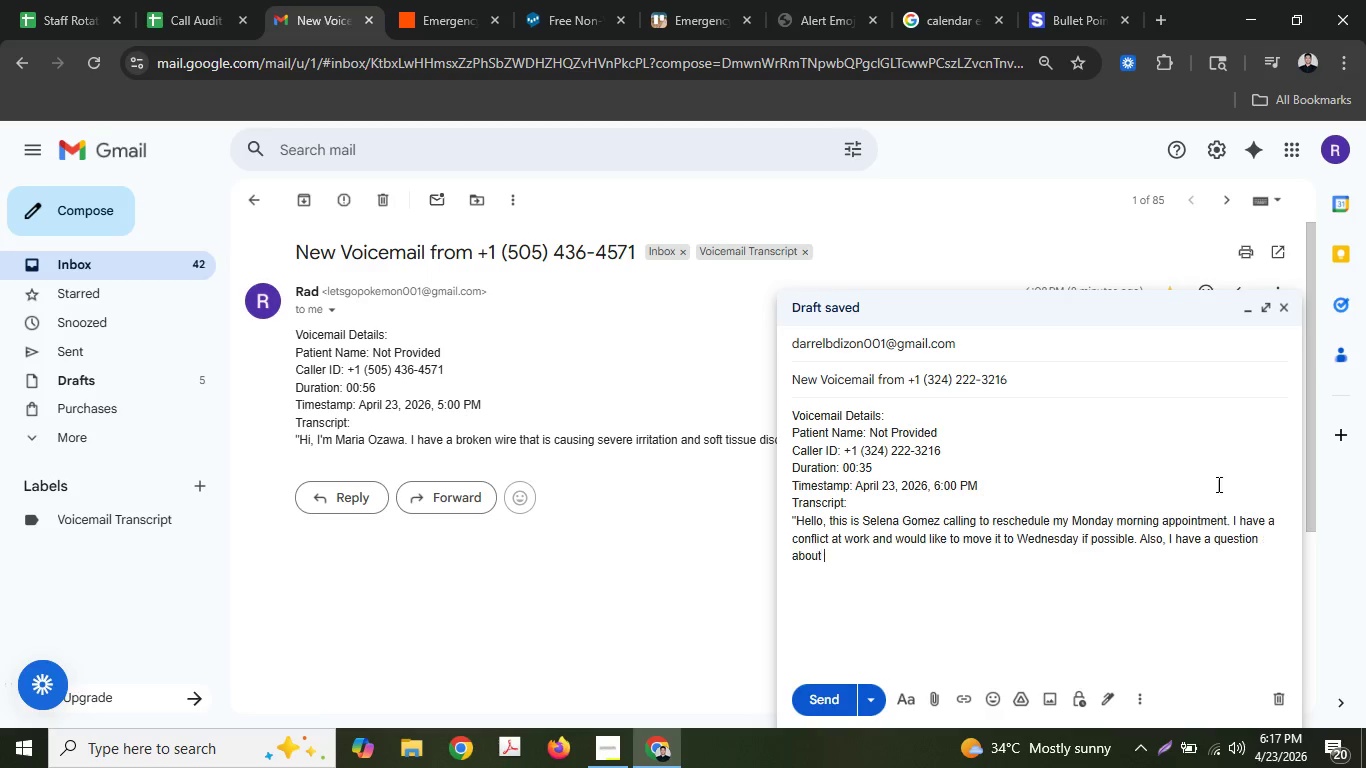 
type( my last billing)
 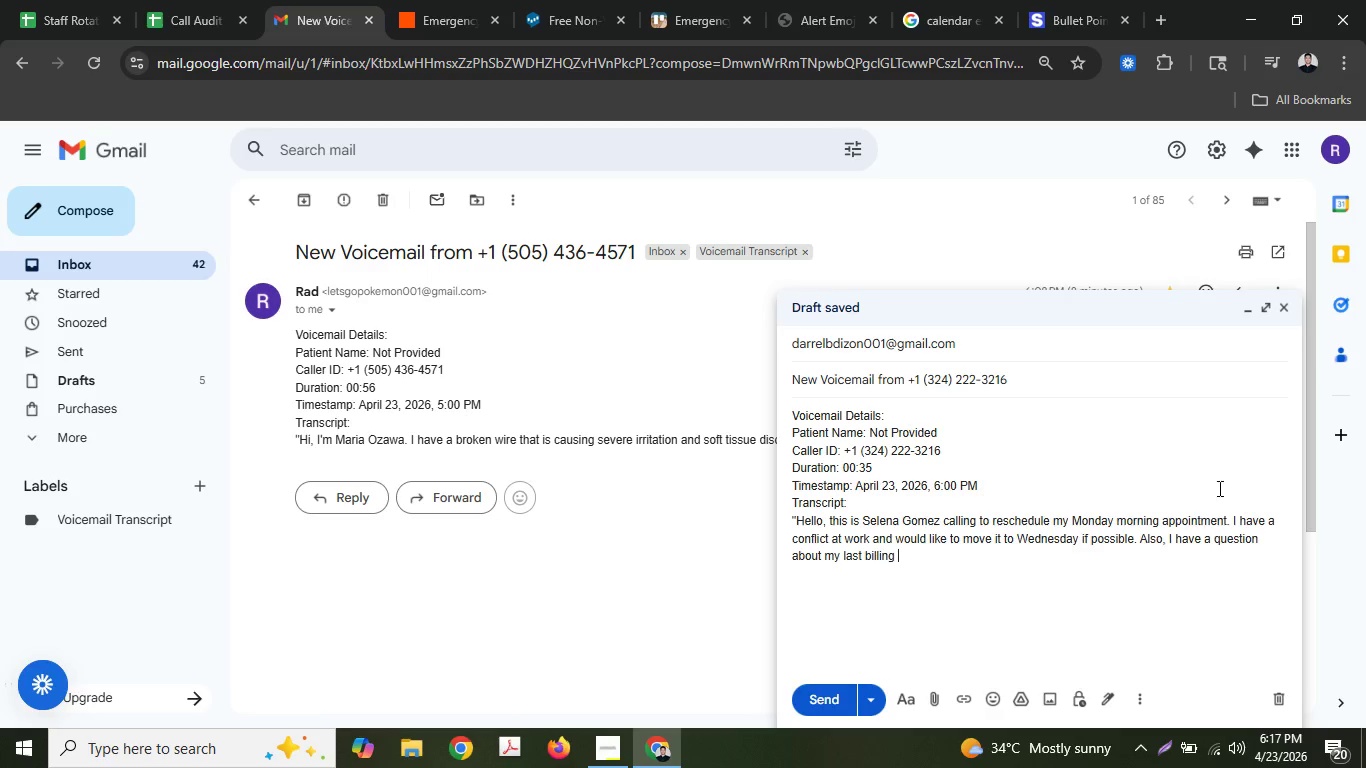 
type( sa)
 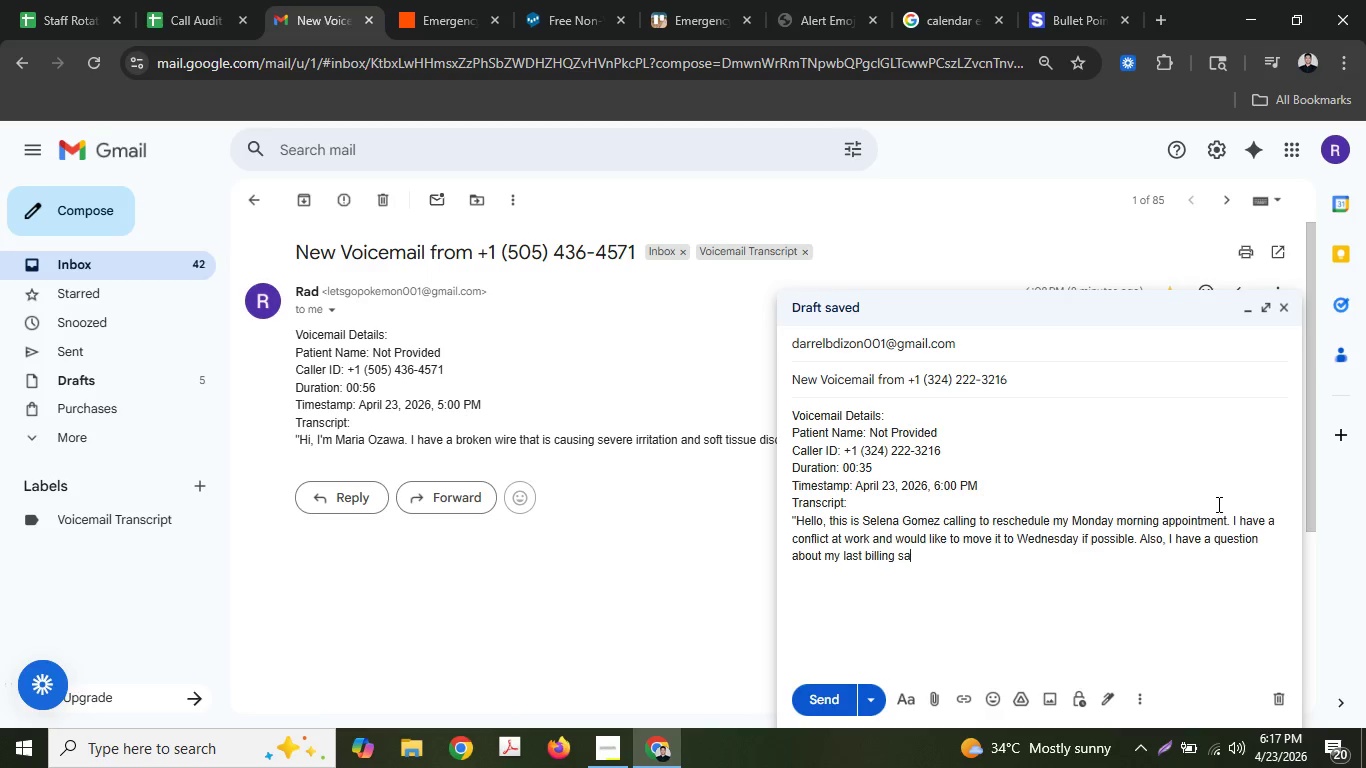 
key(Unknown)
 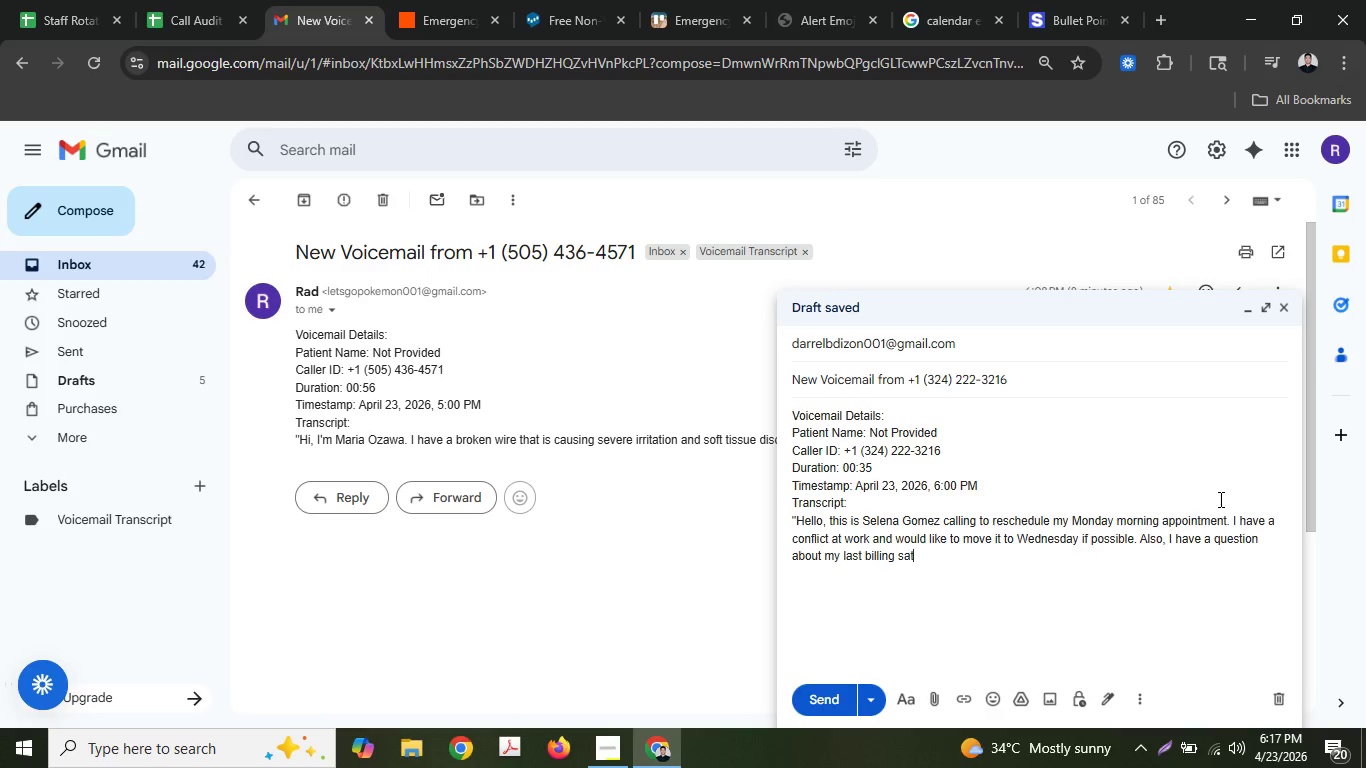 
type(t)
key(Backspace)
key(Backspace)
type(t)
key(Tab)
type(. M)
key(Backspace)
type(M)
key(Backspace)
type(No r)
 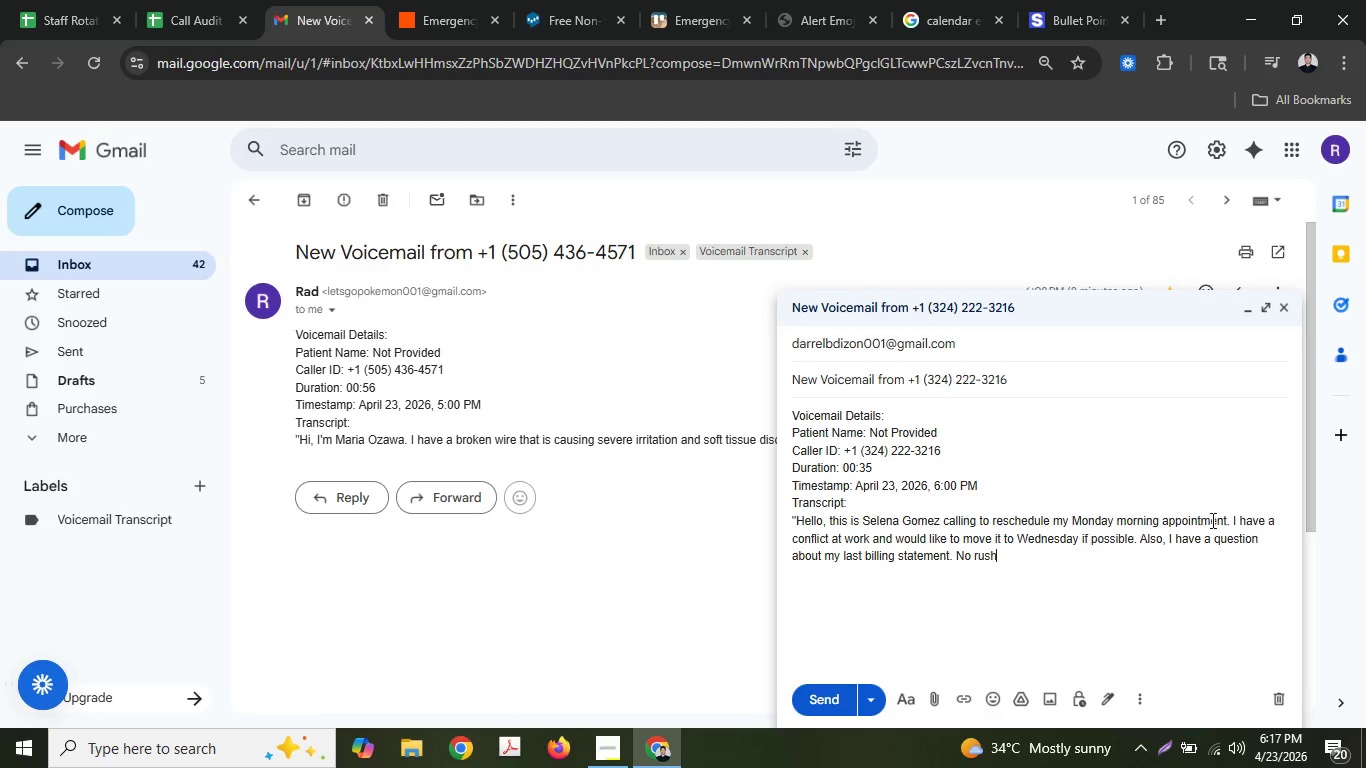 
 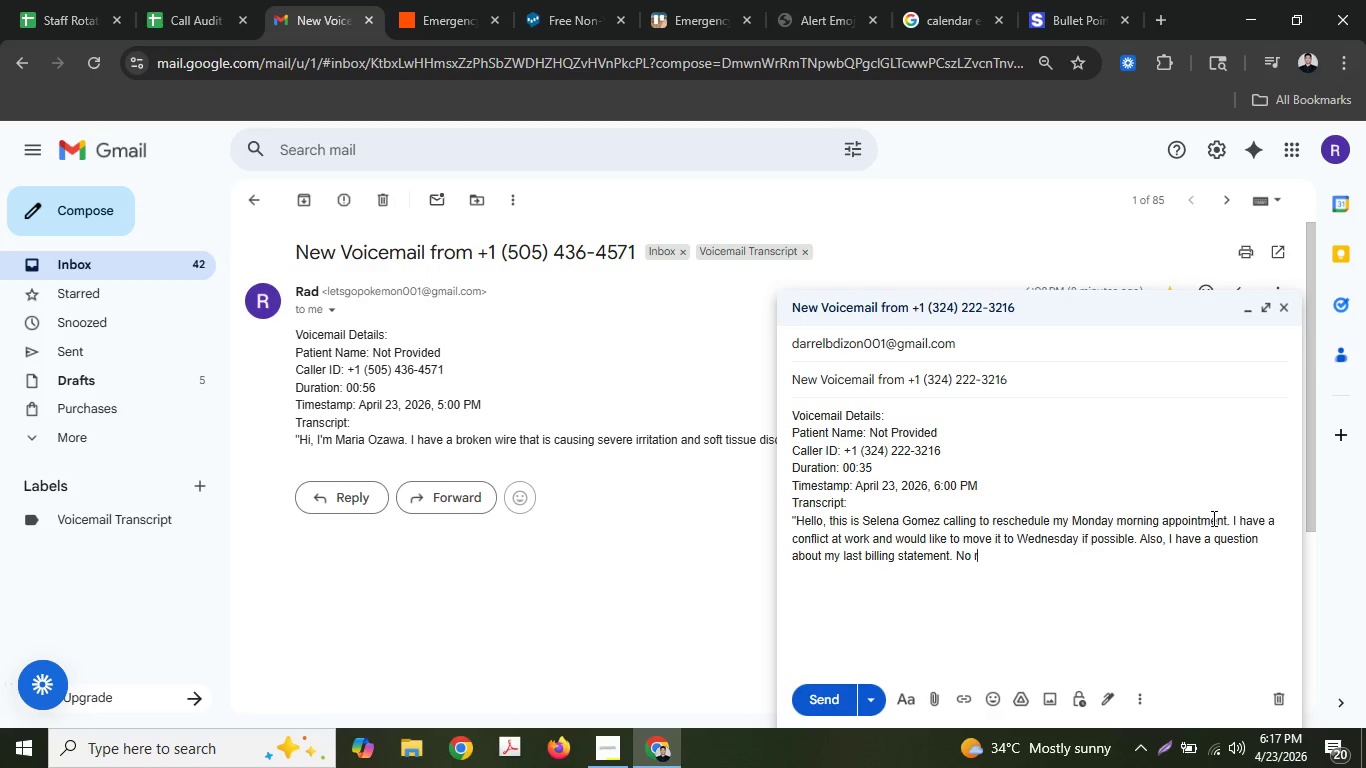 
type(ush, j)
 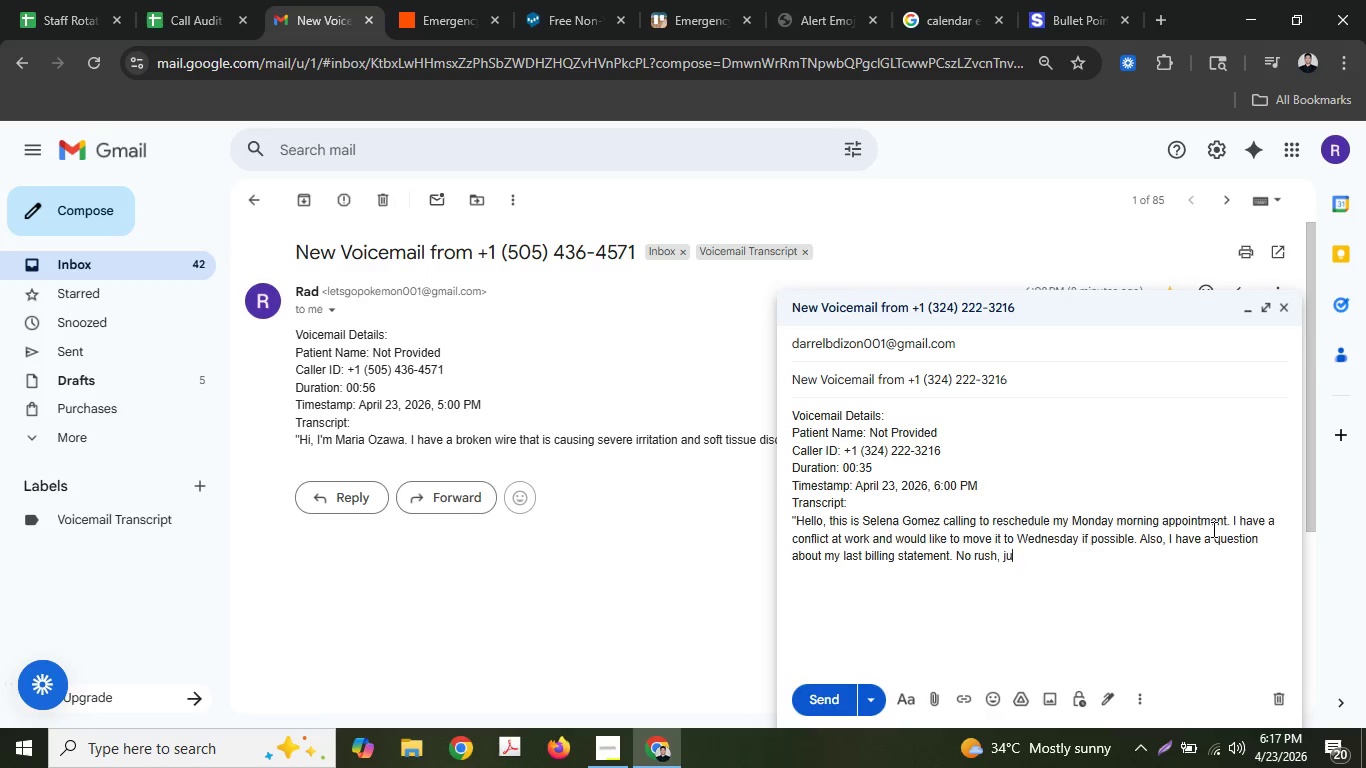 
type(ust call me back nex )
key(Backspace)
type(t week, T)
key(Backspace)
key(Backspace)
key(Backspace)
type(. h)
 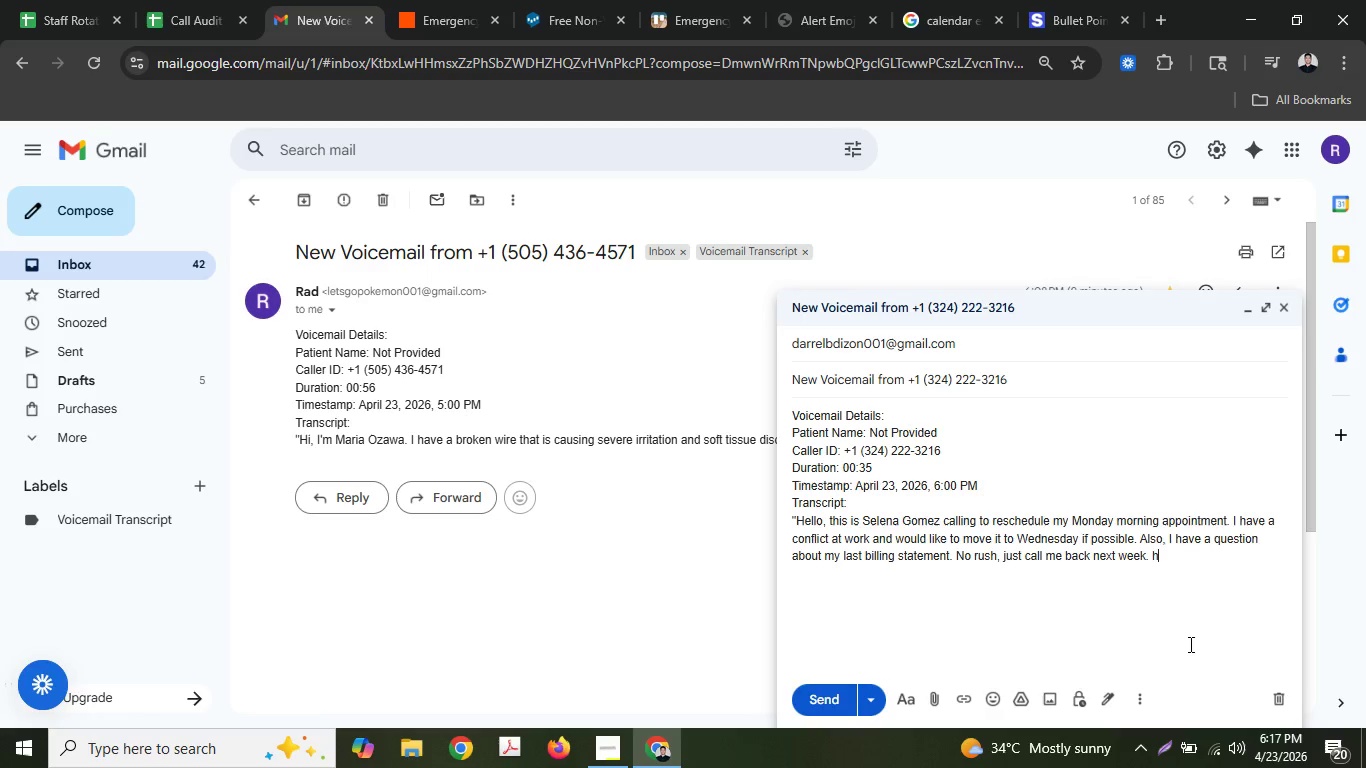 
type(an)
key(Backspace)
key(Backspace)
key(Backspace)
type(T)
 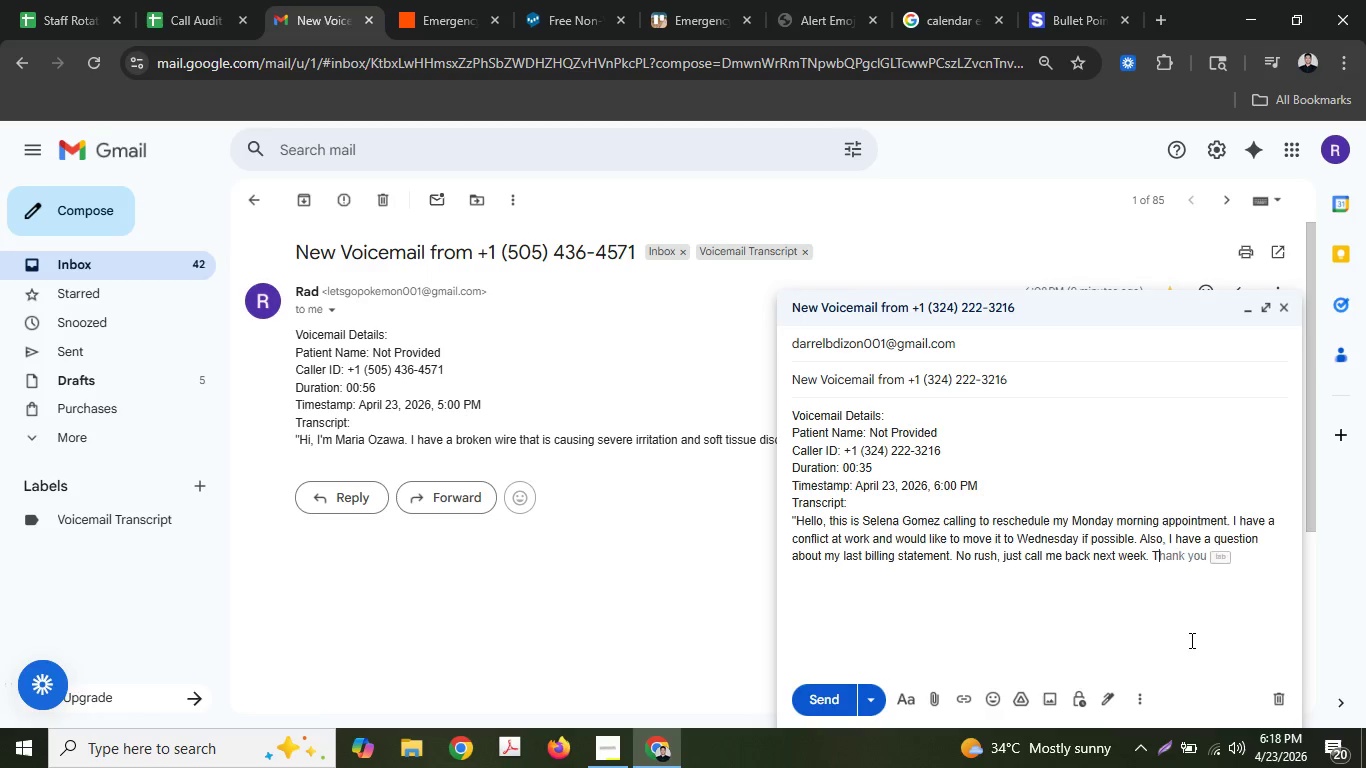 
type(ja)
key(Backspace)
key(Backspace)
type(h)
key(Tab)
type(.")
 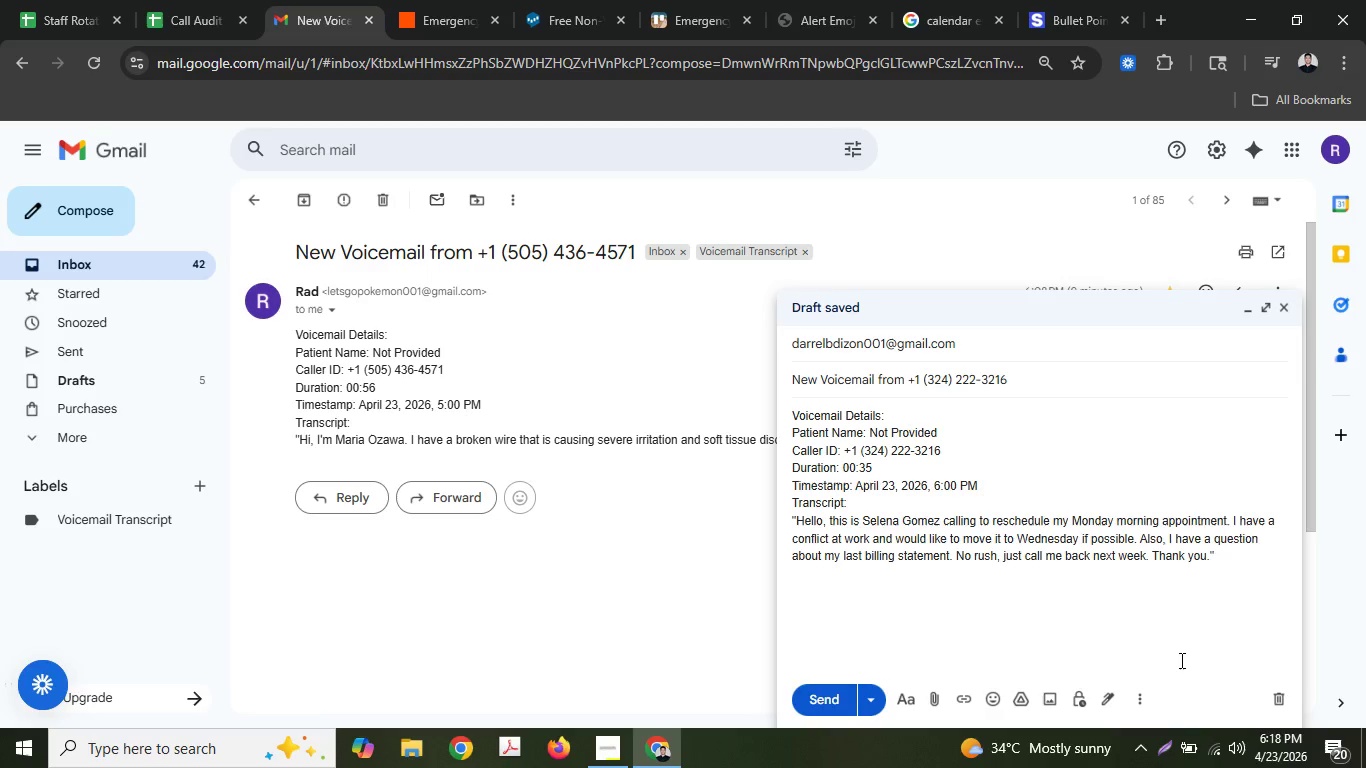 
left_click([825, 712])
 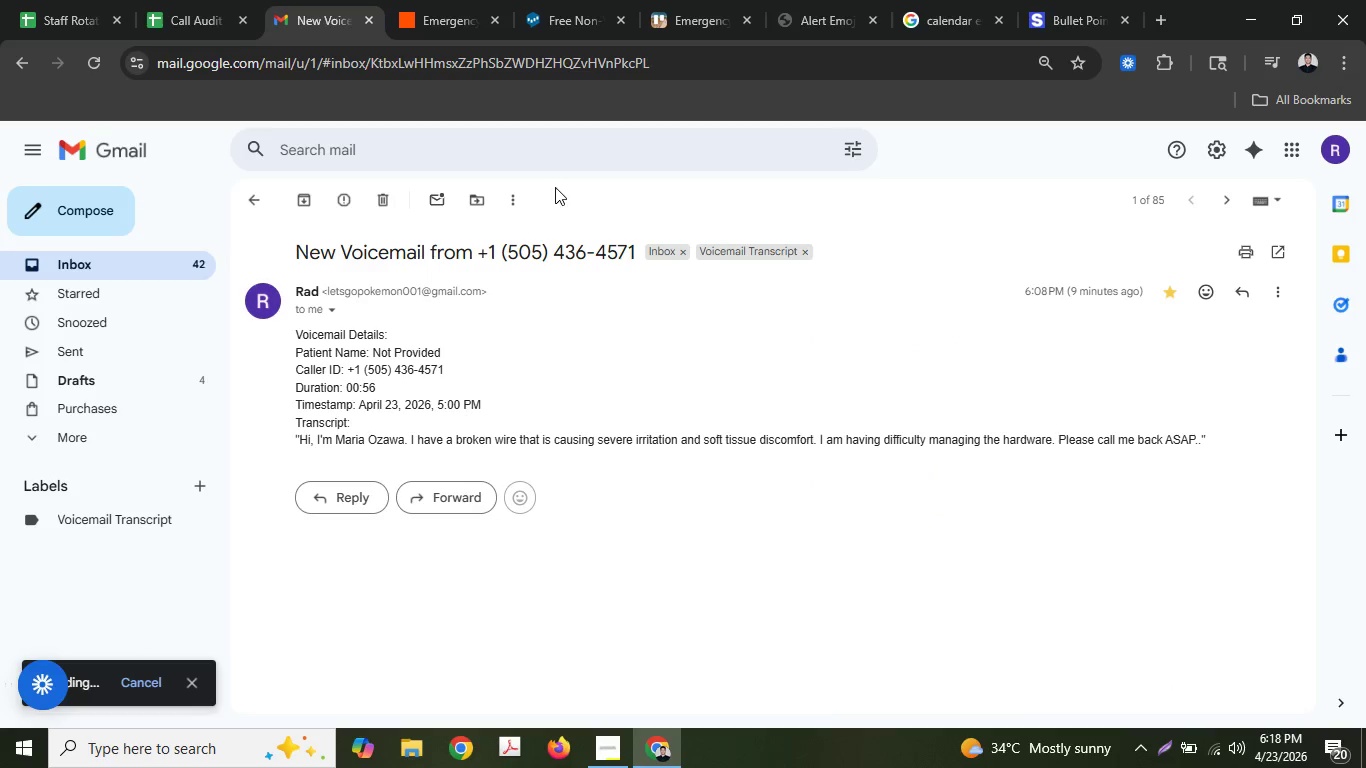 
left_click([443, 0])
 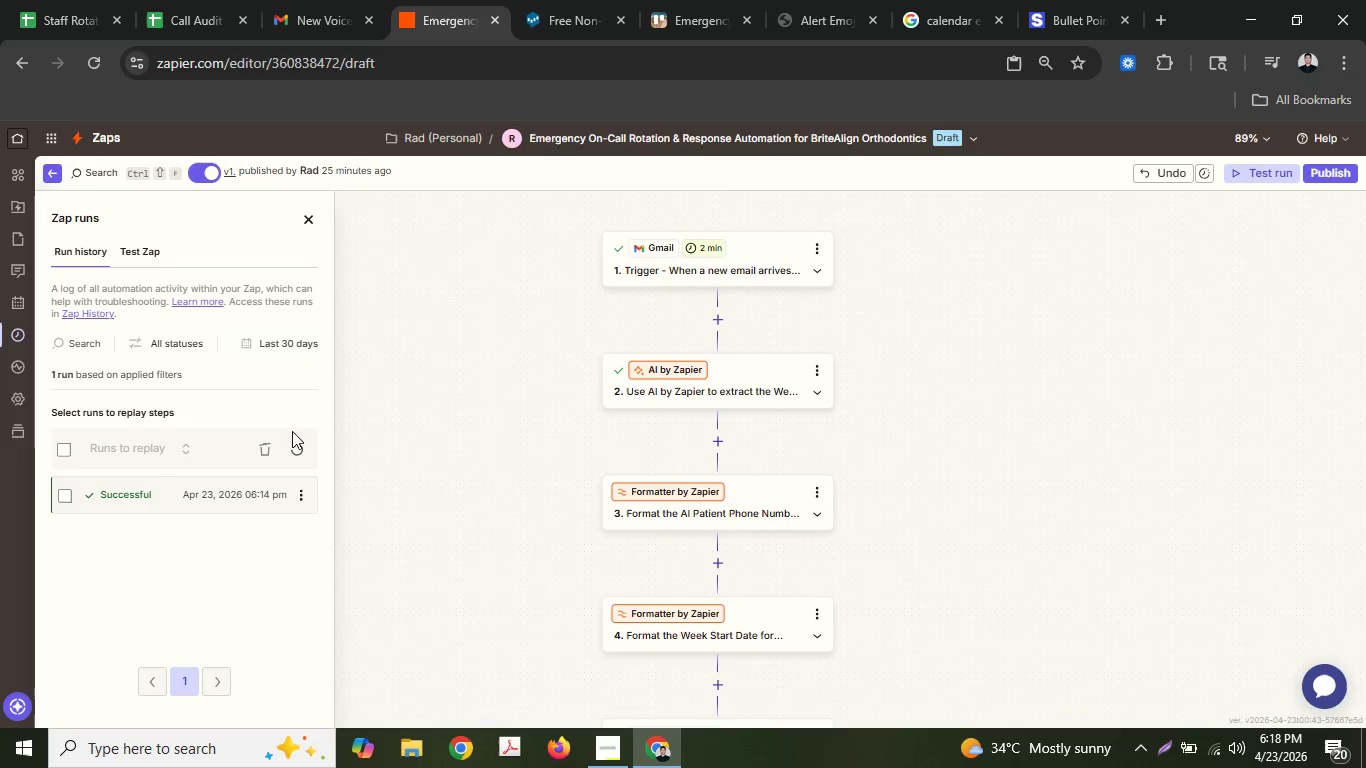 
left_click([306, 450])
 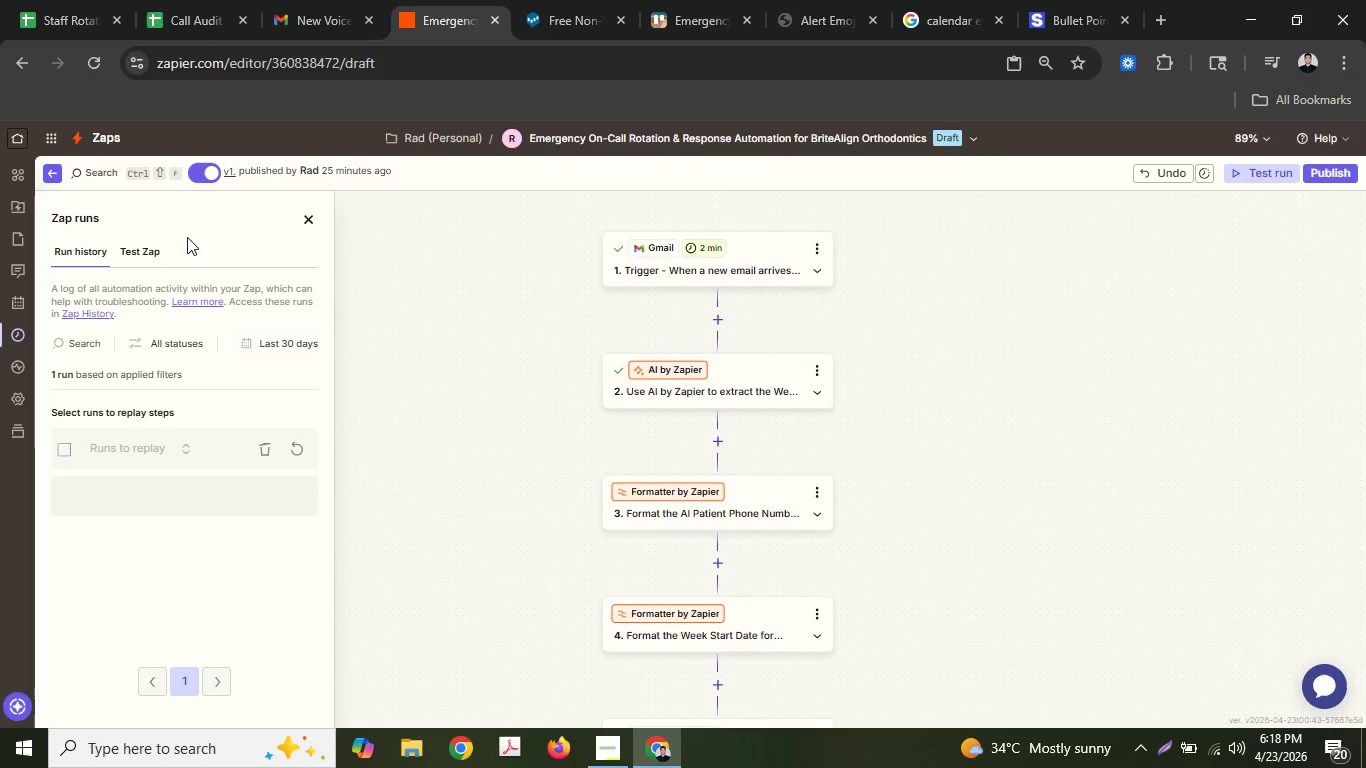 
left_click([153, 249])
 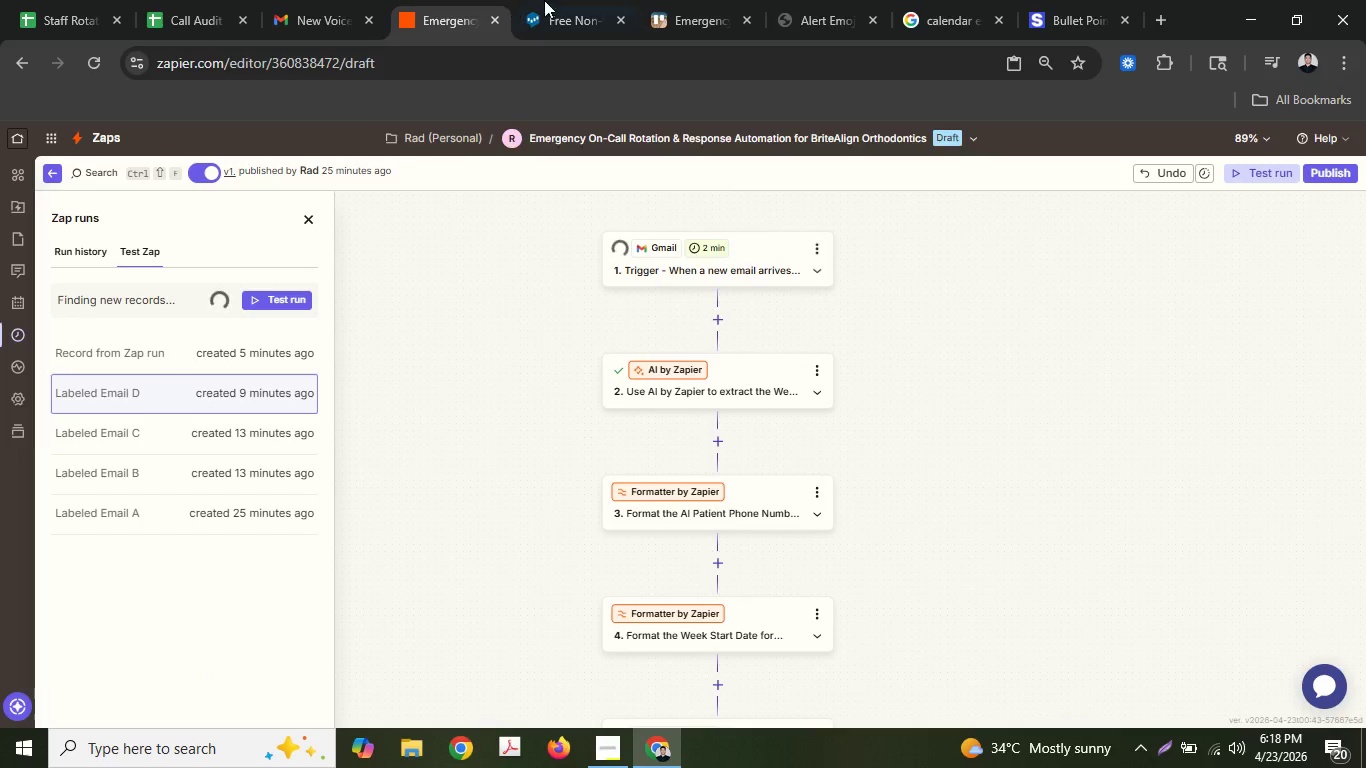 
left_click([662, 0])
 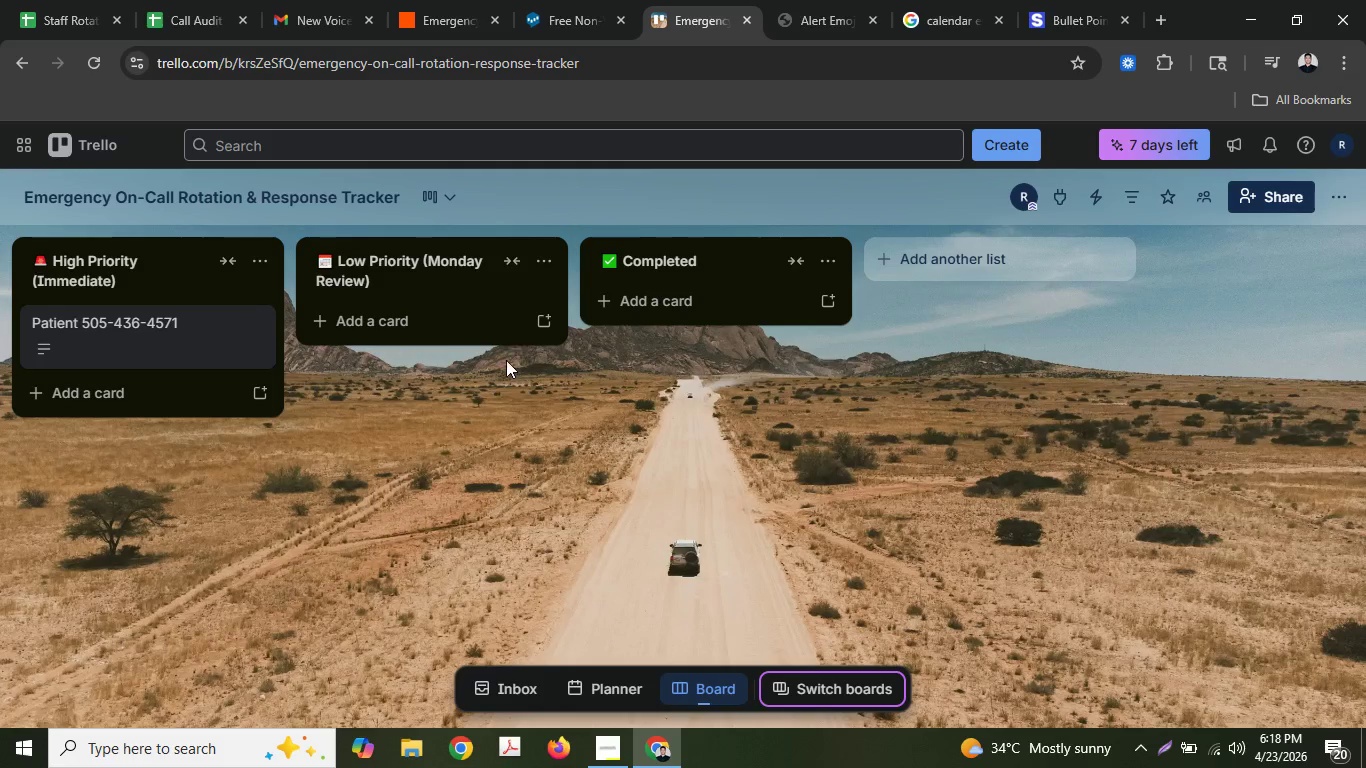 
left_click([483, 8])
 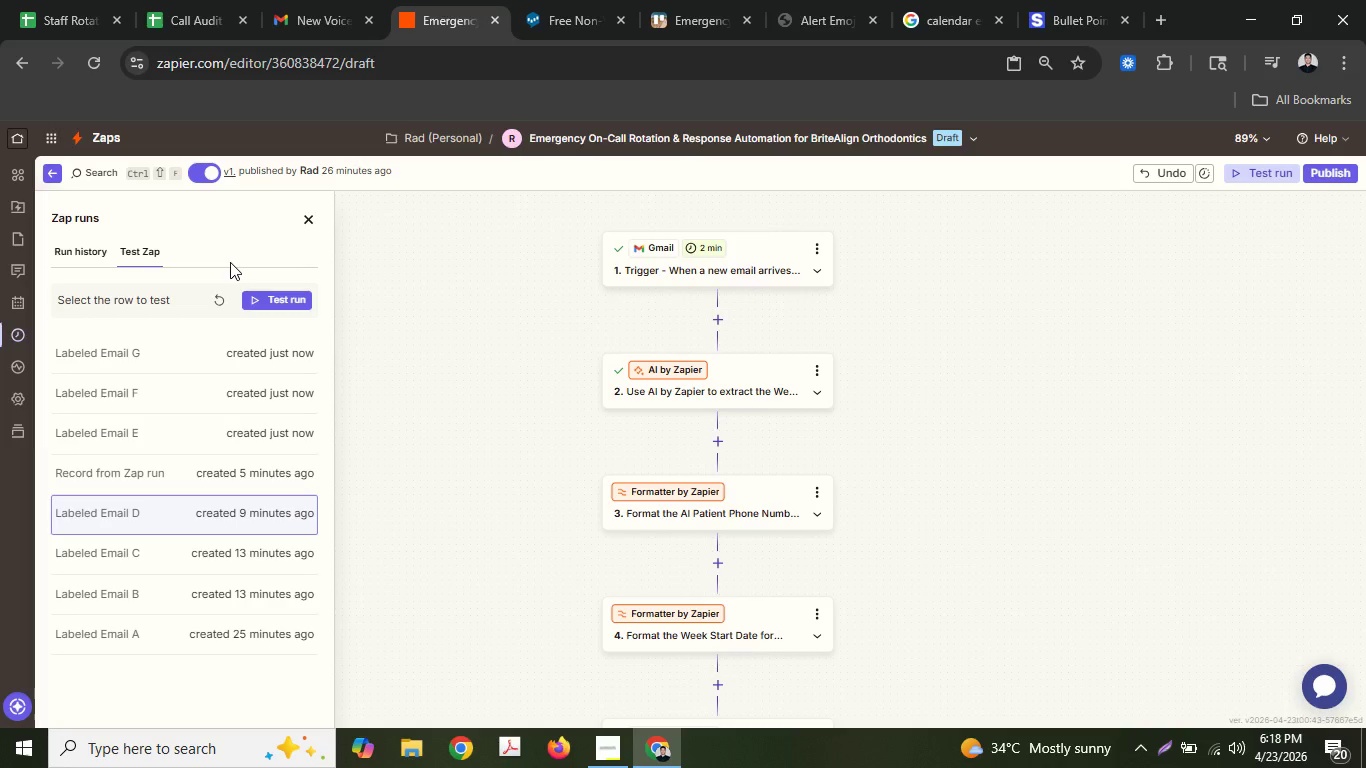 
wait(28.58)
 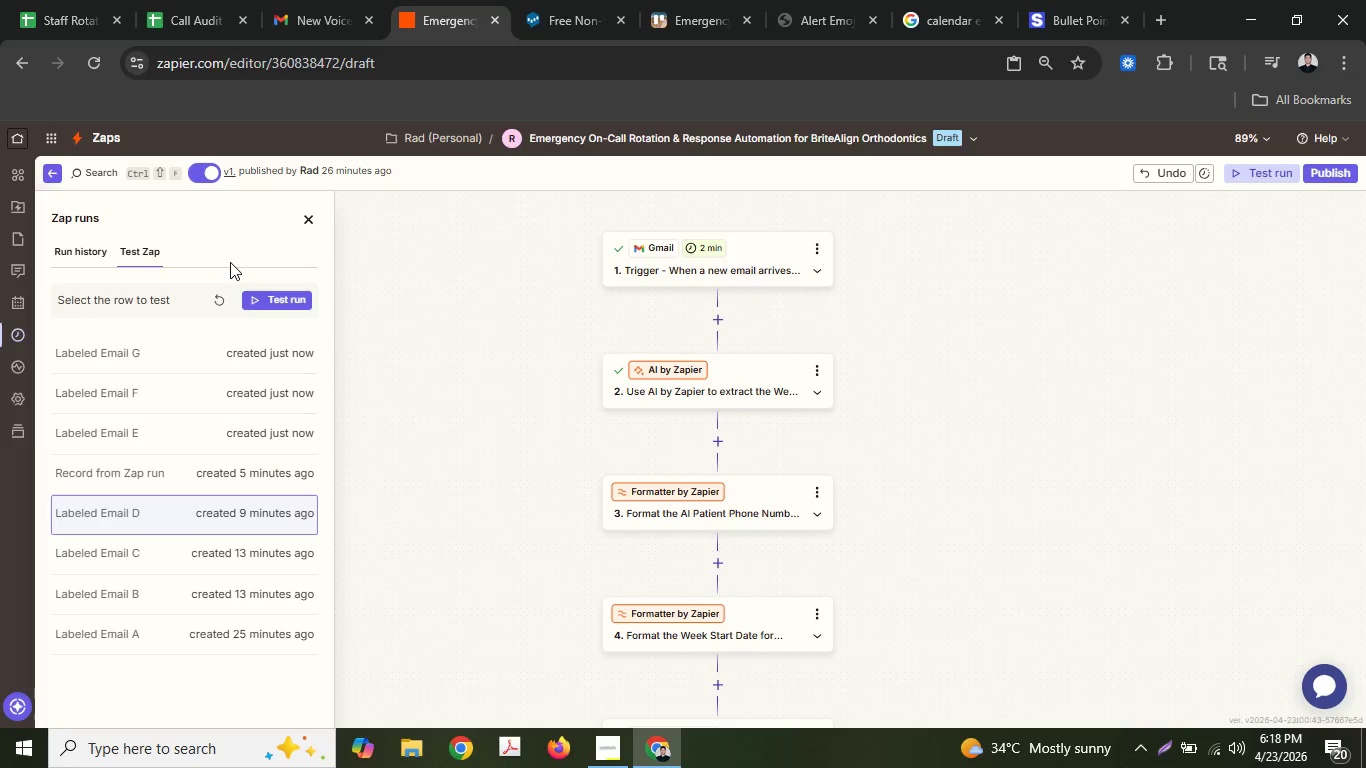 
left_click([81, 256])
 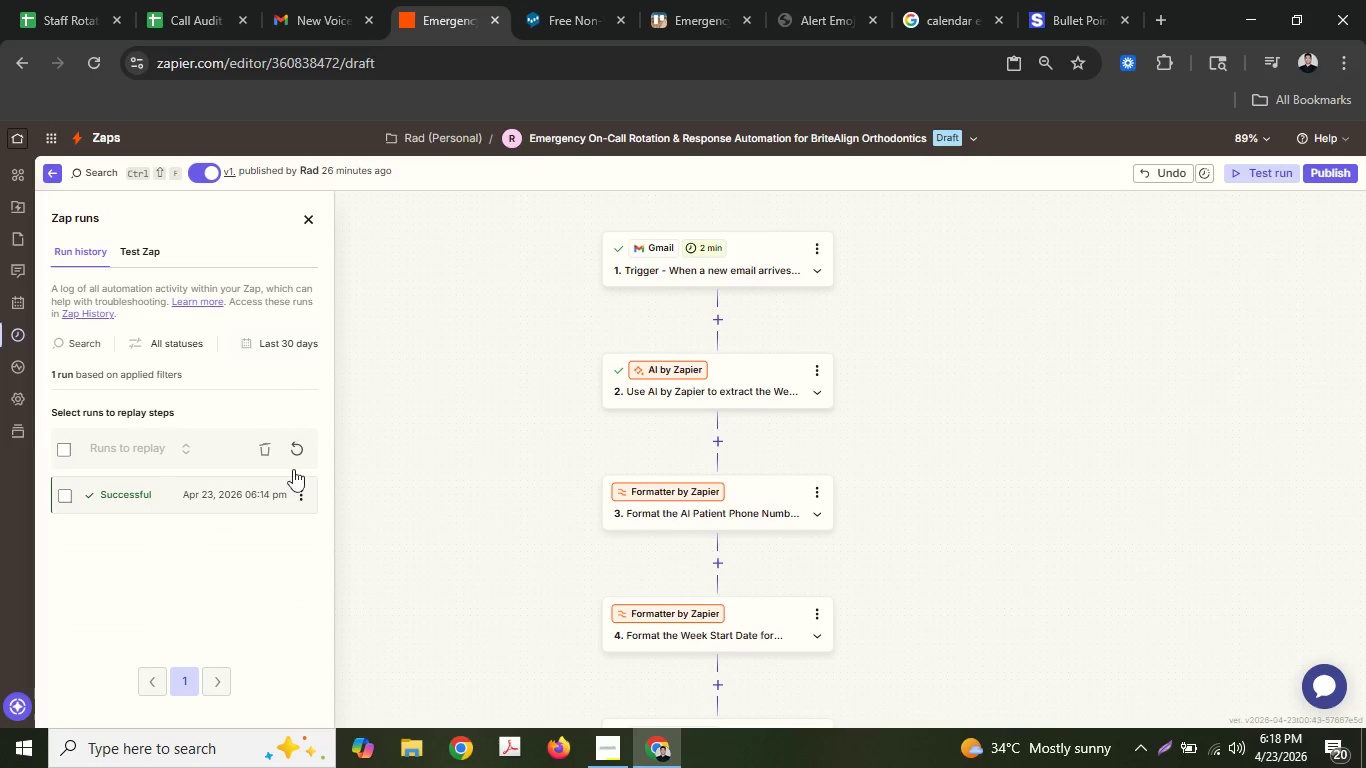 
left_click([303, 455])
 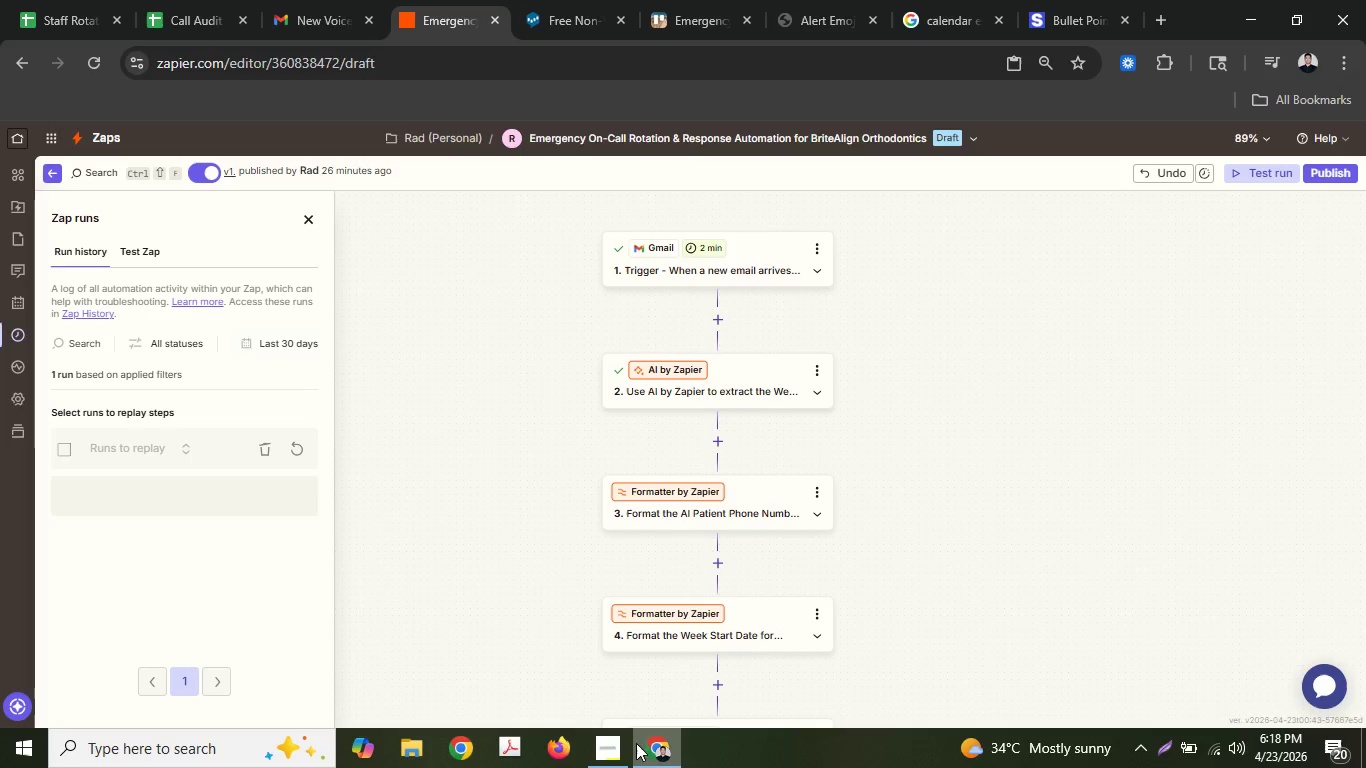 
left_click([625, 759])